 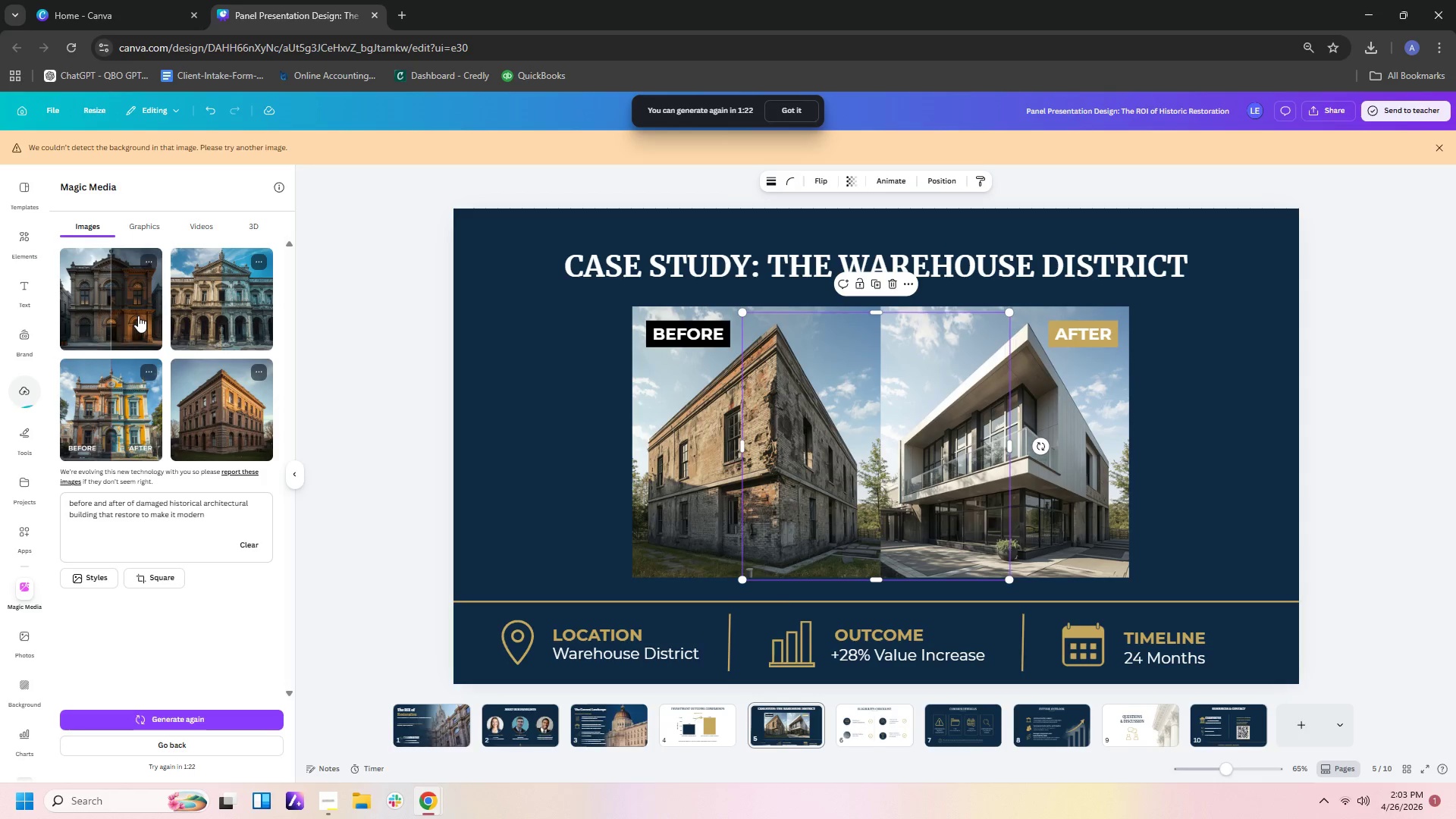 
left_click([167, 582])
 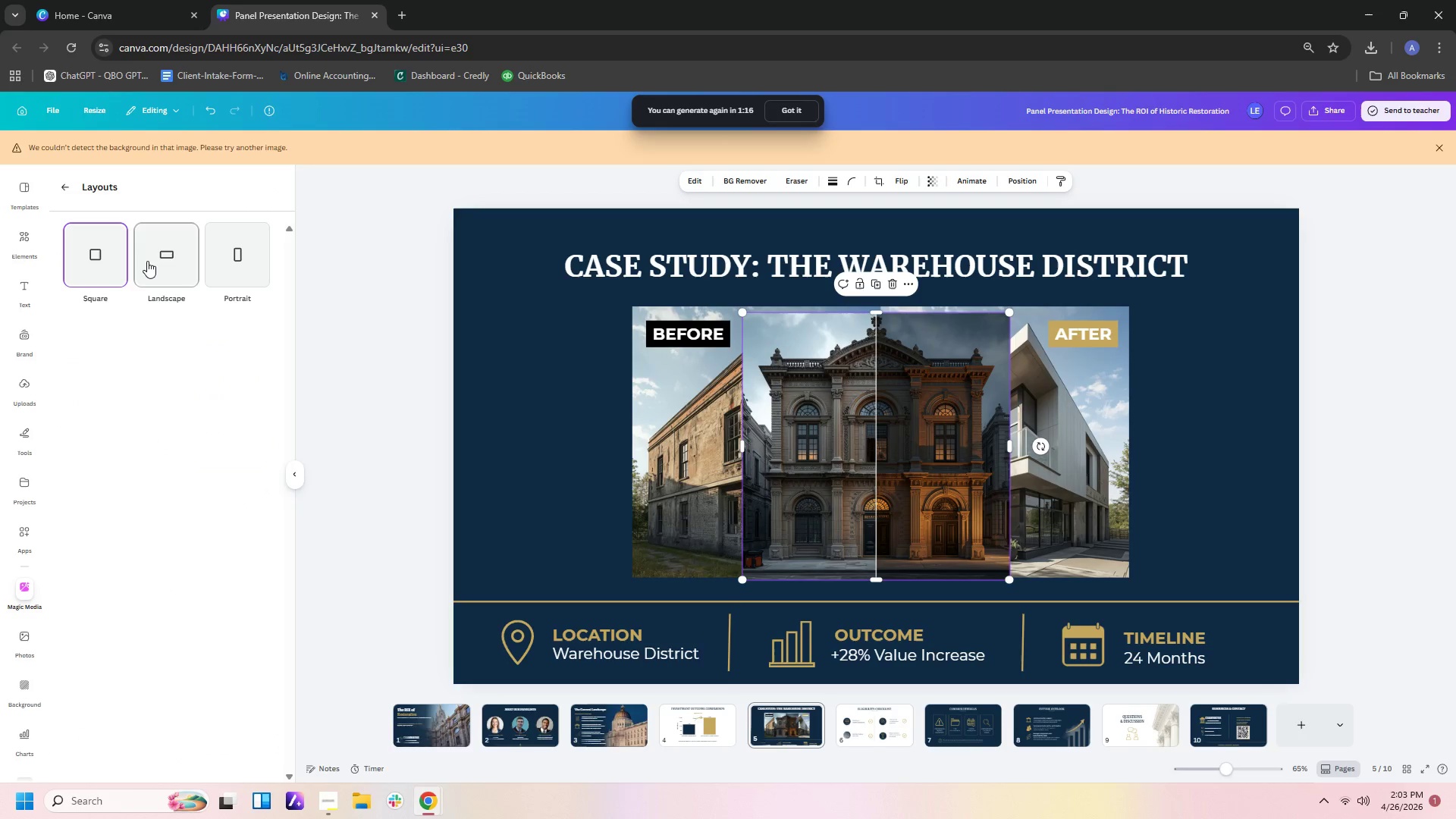 
left_click([147, 260])
 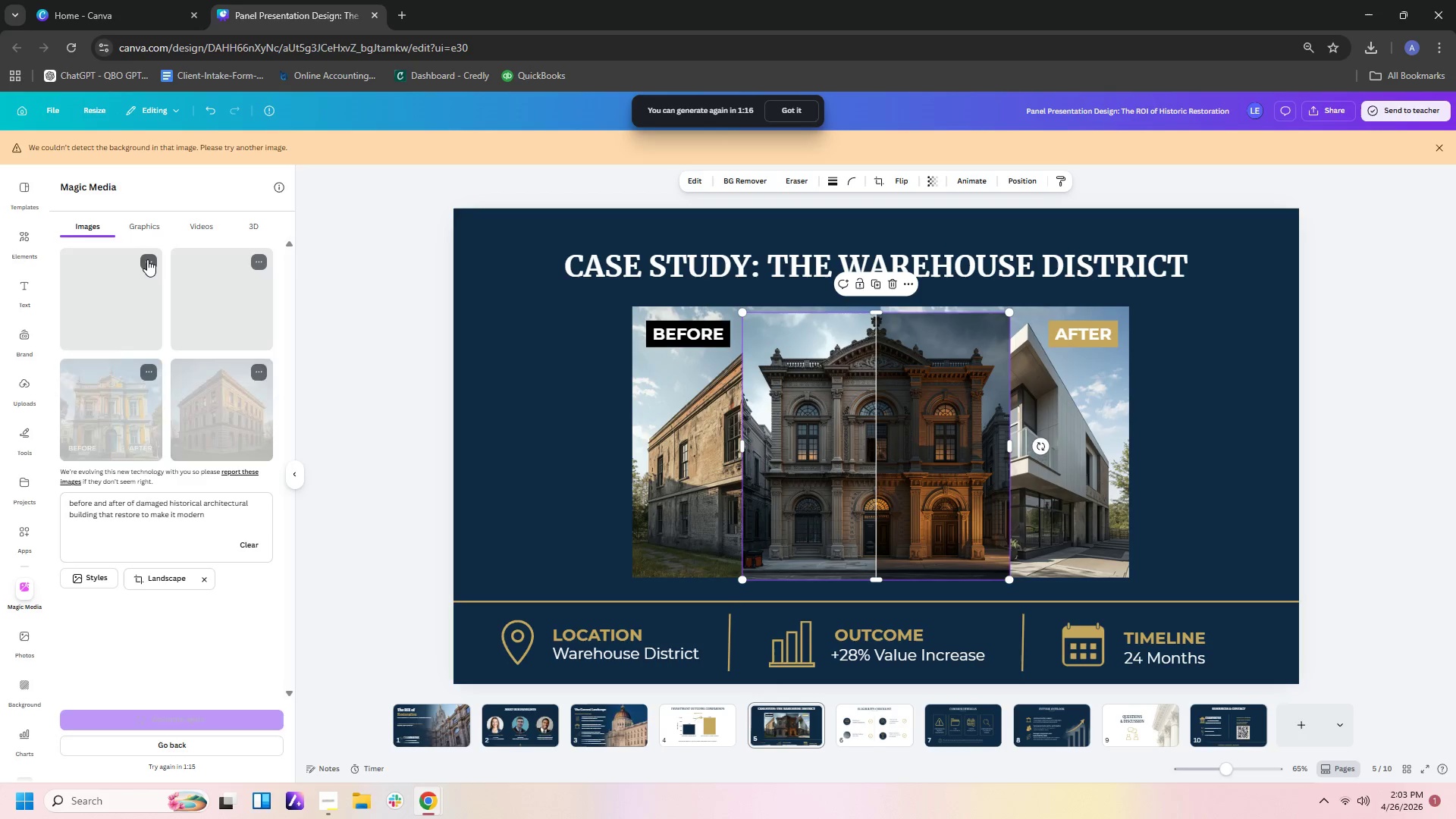 
mouse_move([168, 250])
 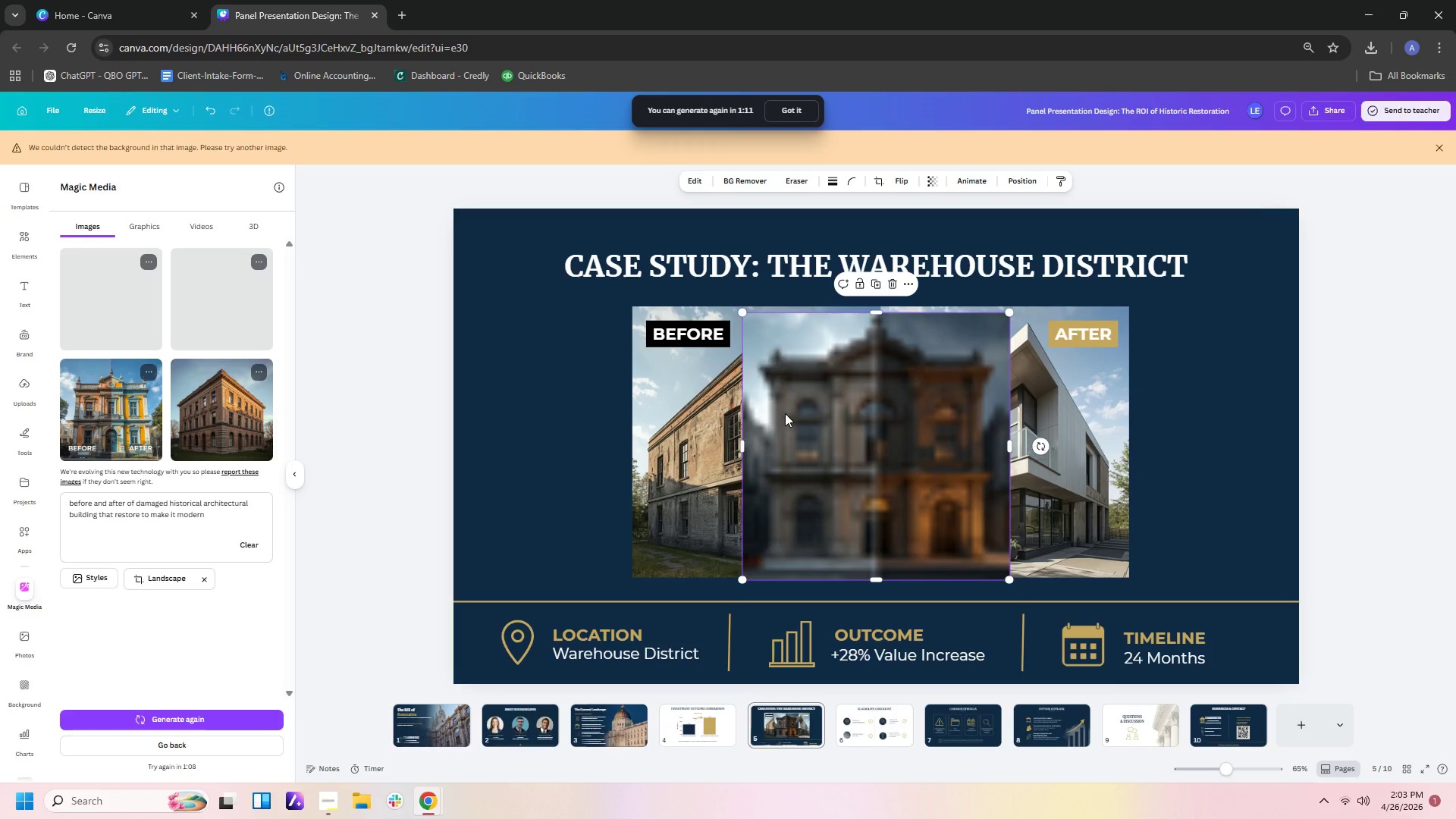 
left_click([789, 414])
 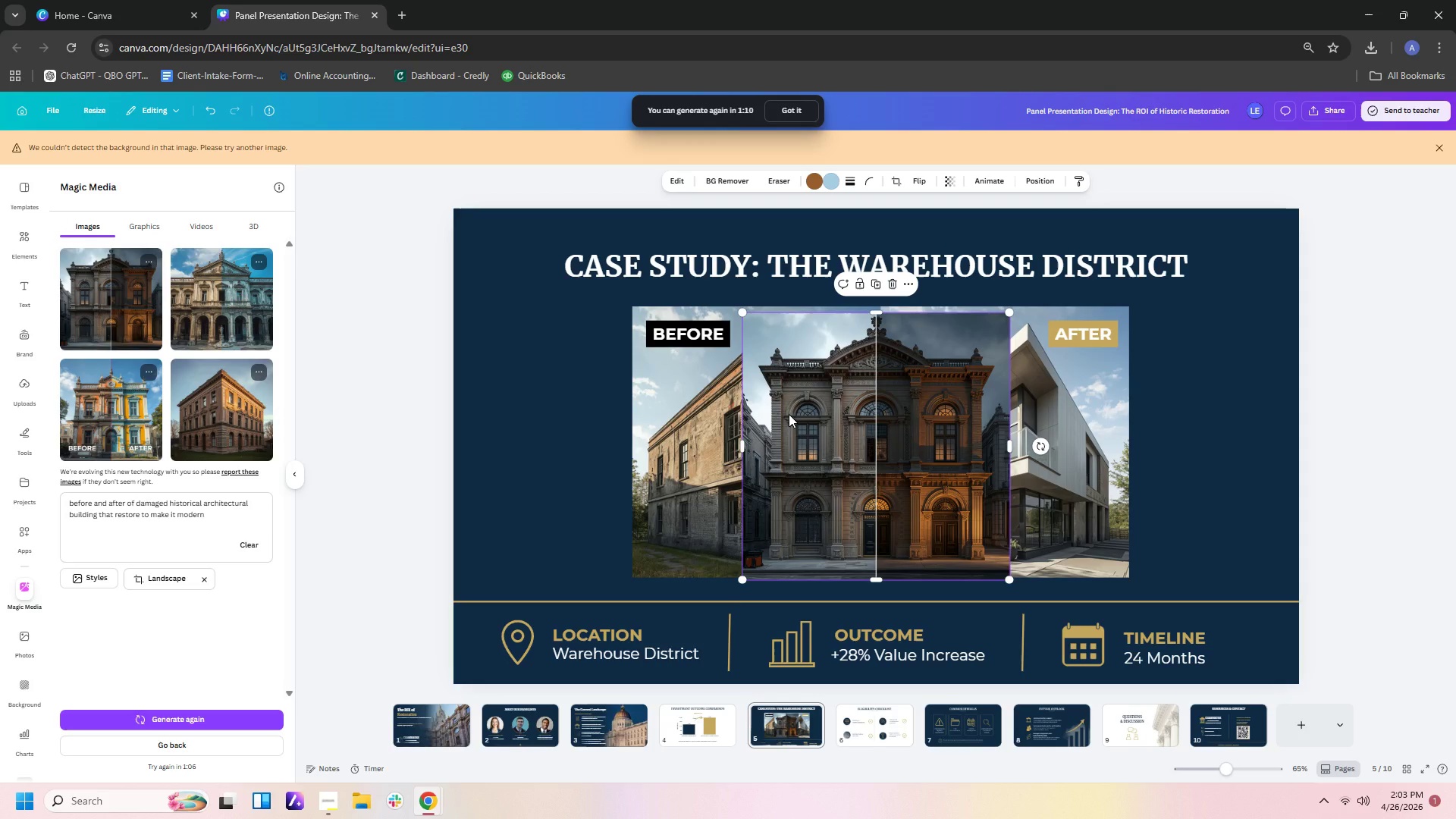 
key(Delete)
 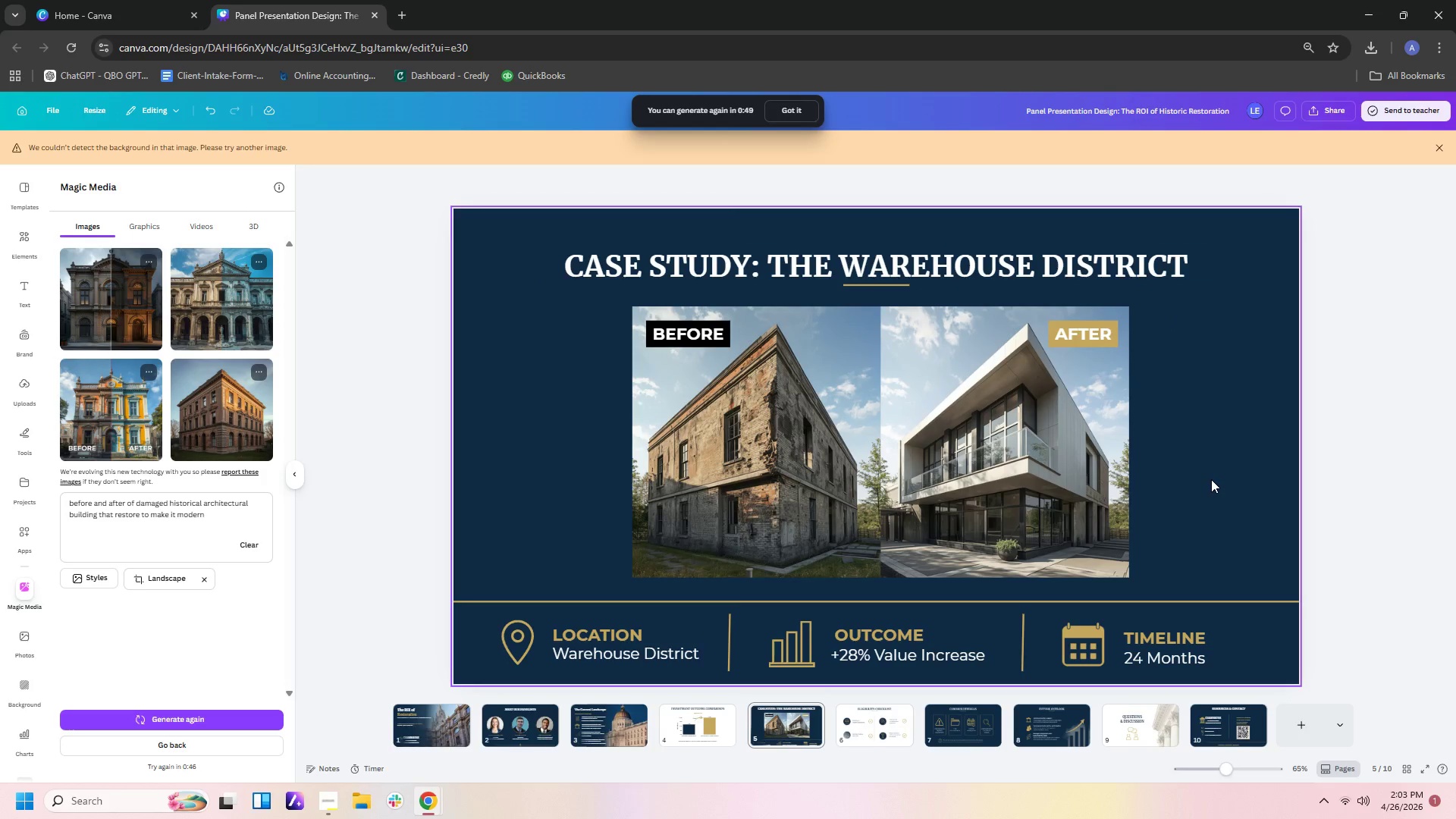 
wait(24.84)
 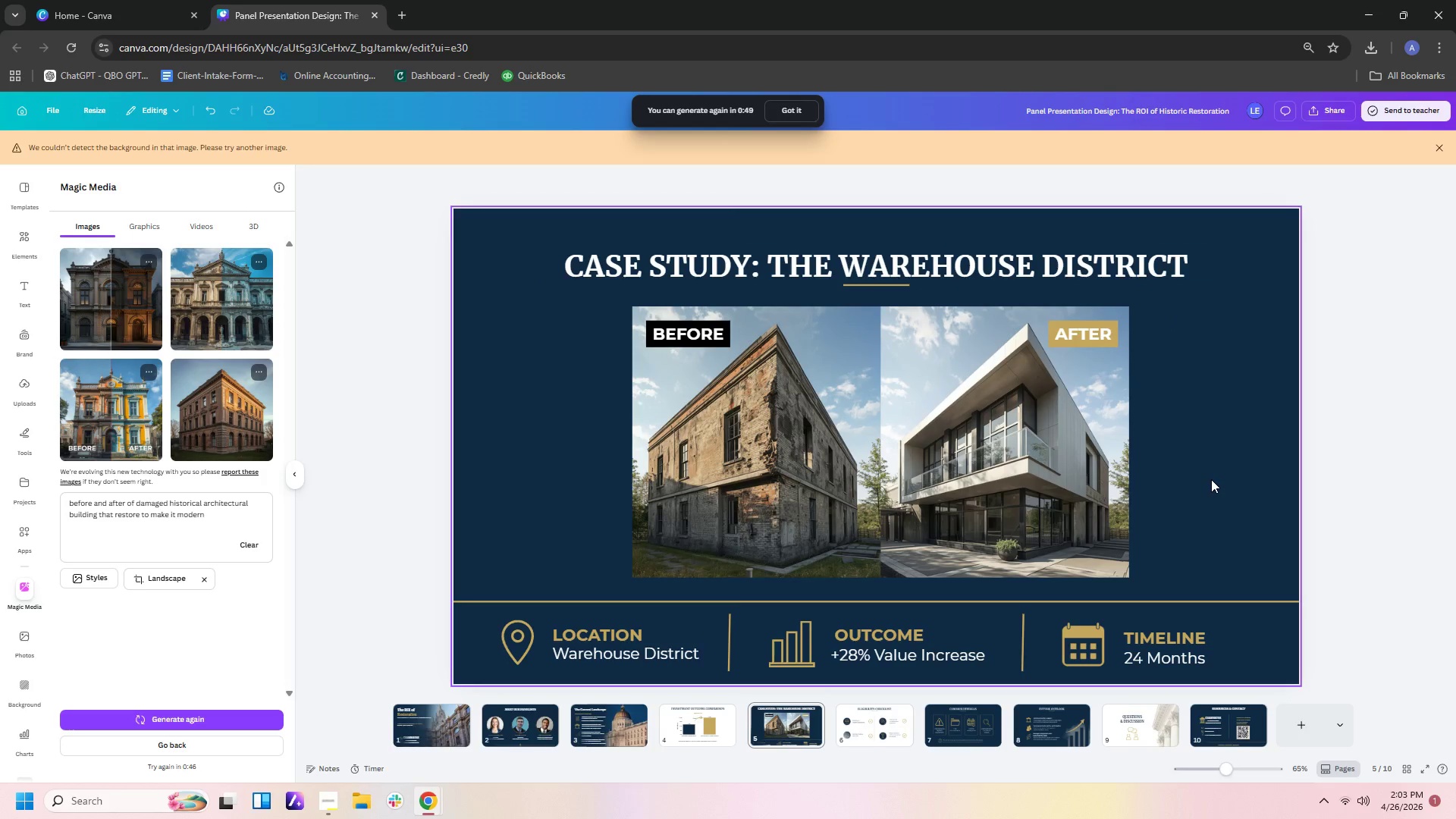 
left_click([1313, 282])
 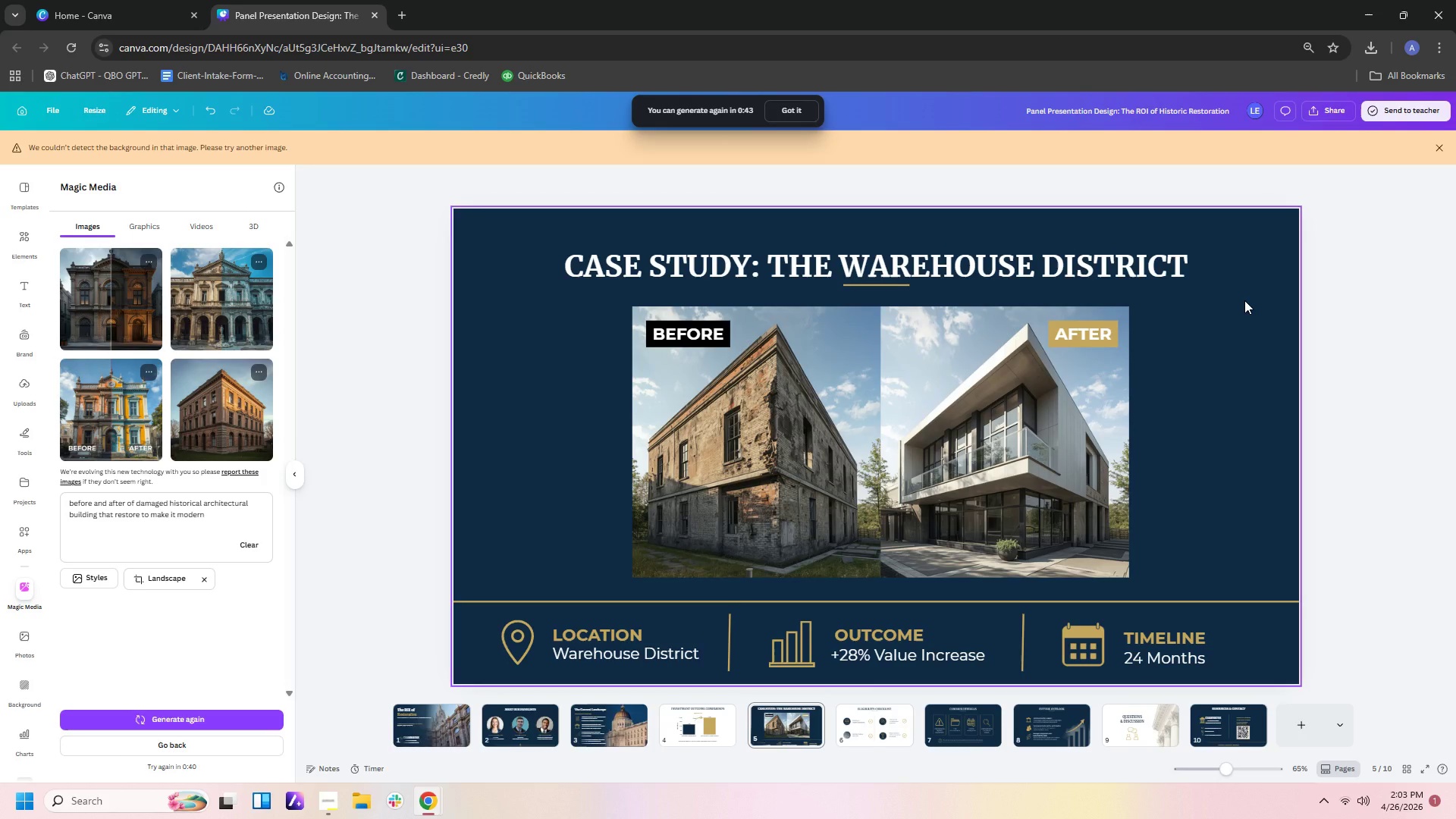 
scroll: coordinate [1244, 300], scroll_direction: down, amount: 1.0
 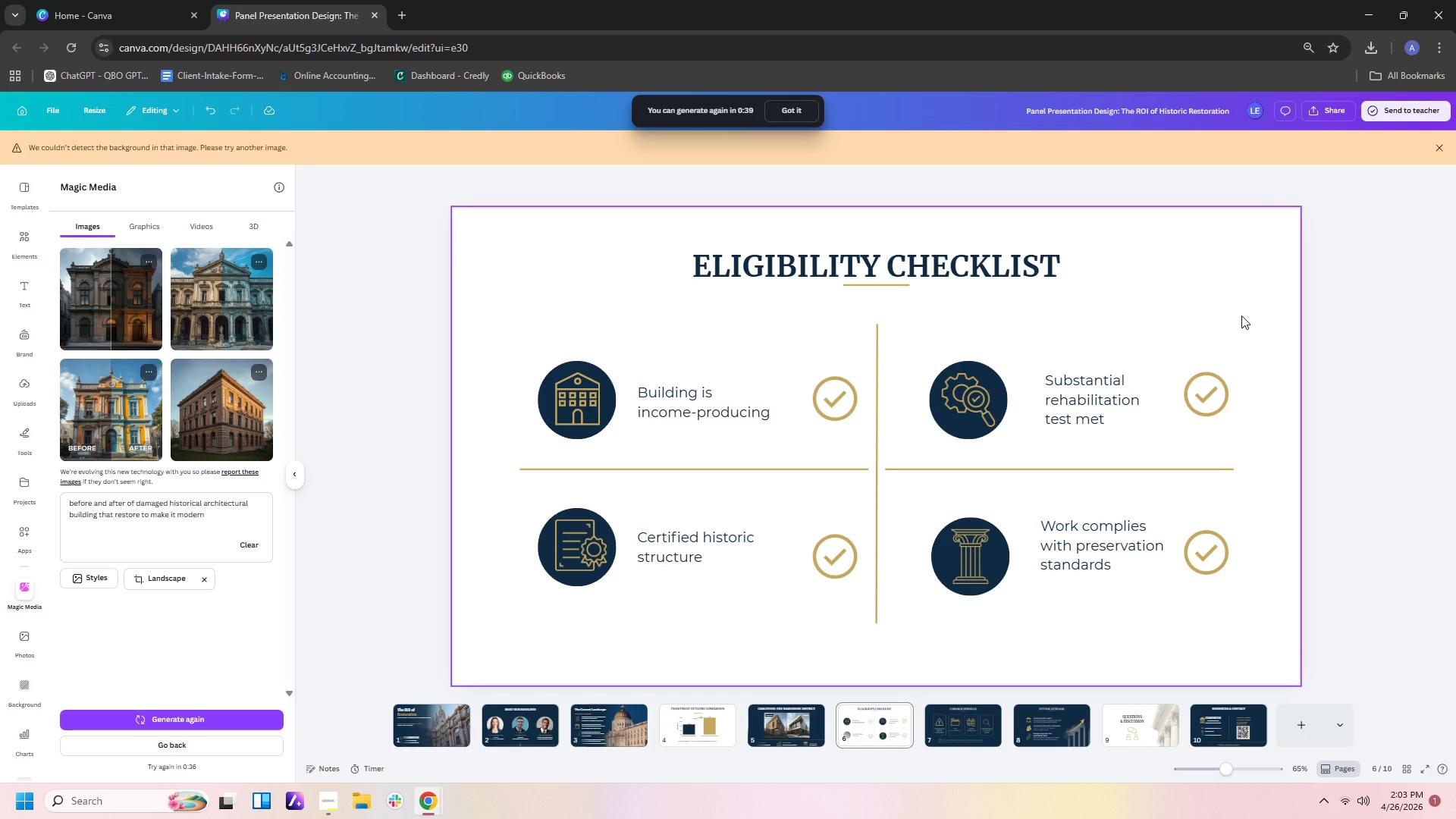 
scroll: coordinate [1241, 315], scroll_direction: up, amount: 1.0
 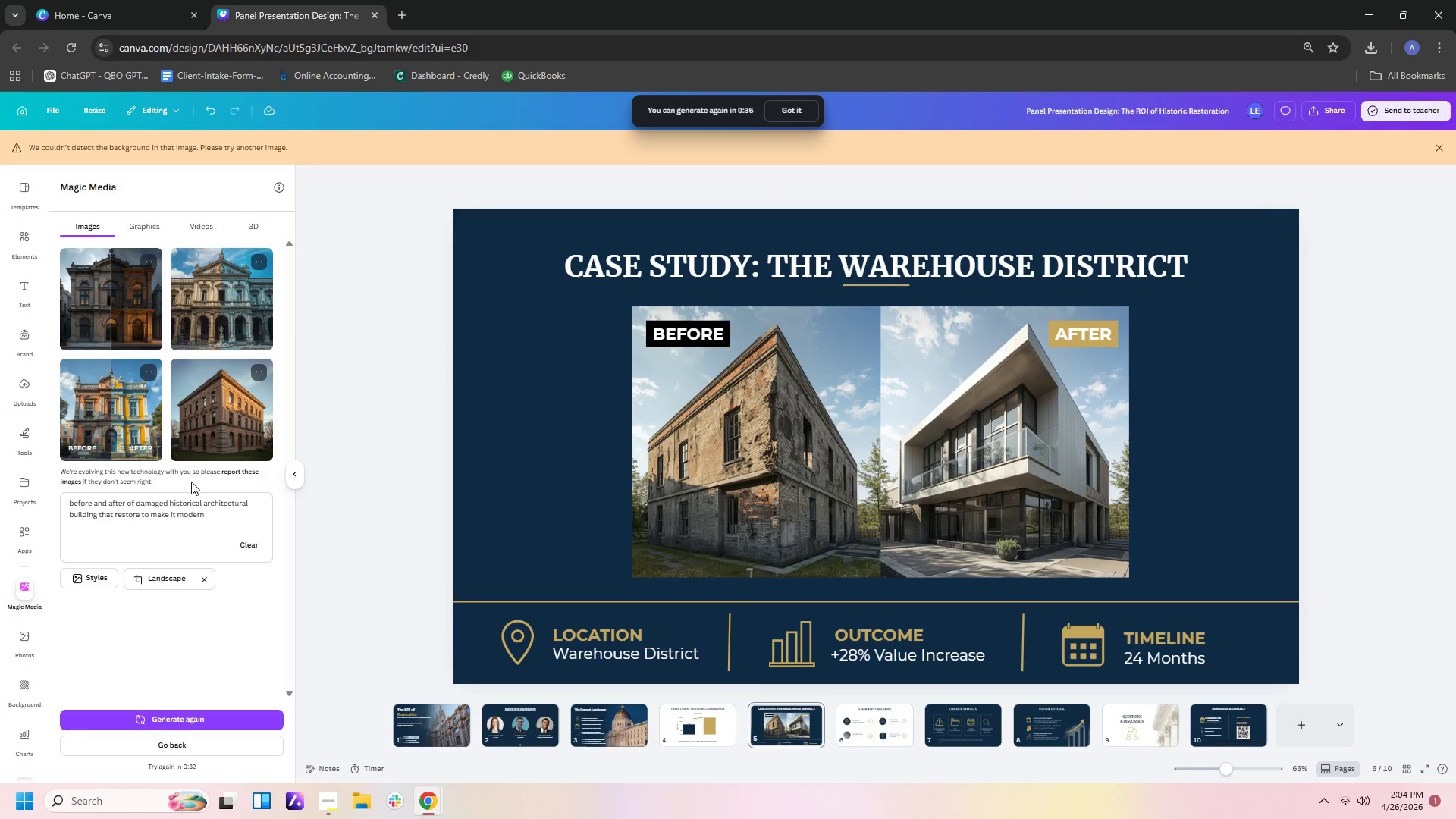 
scroll: coordinate [574, 560], scroll_direction: down, amount: 1.0